 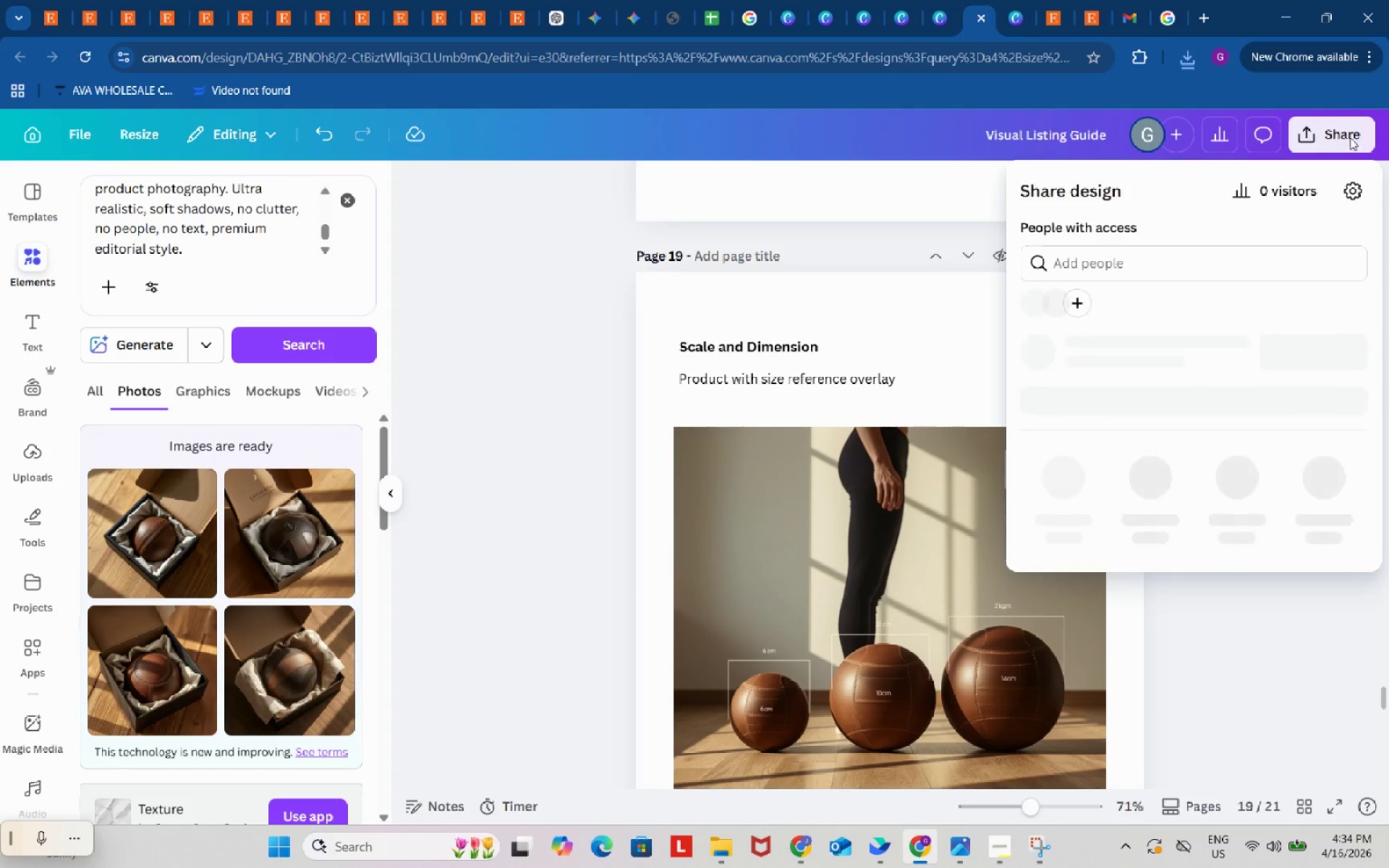 
left_click([1063, 556])
 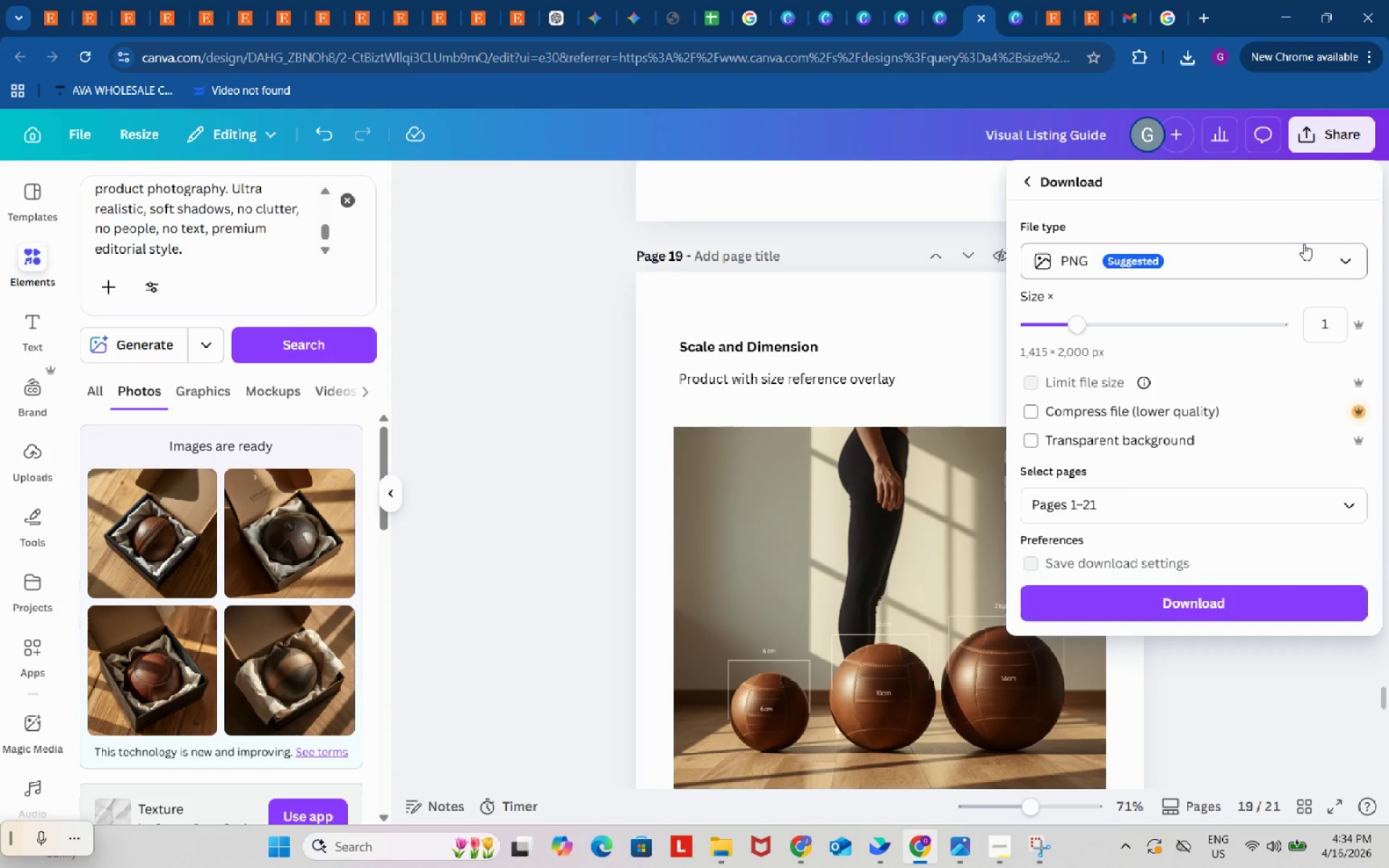 
left_click([1305, 256])
 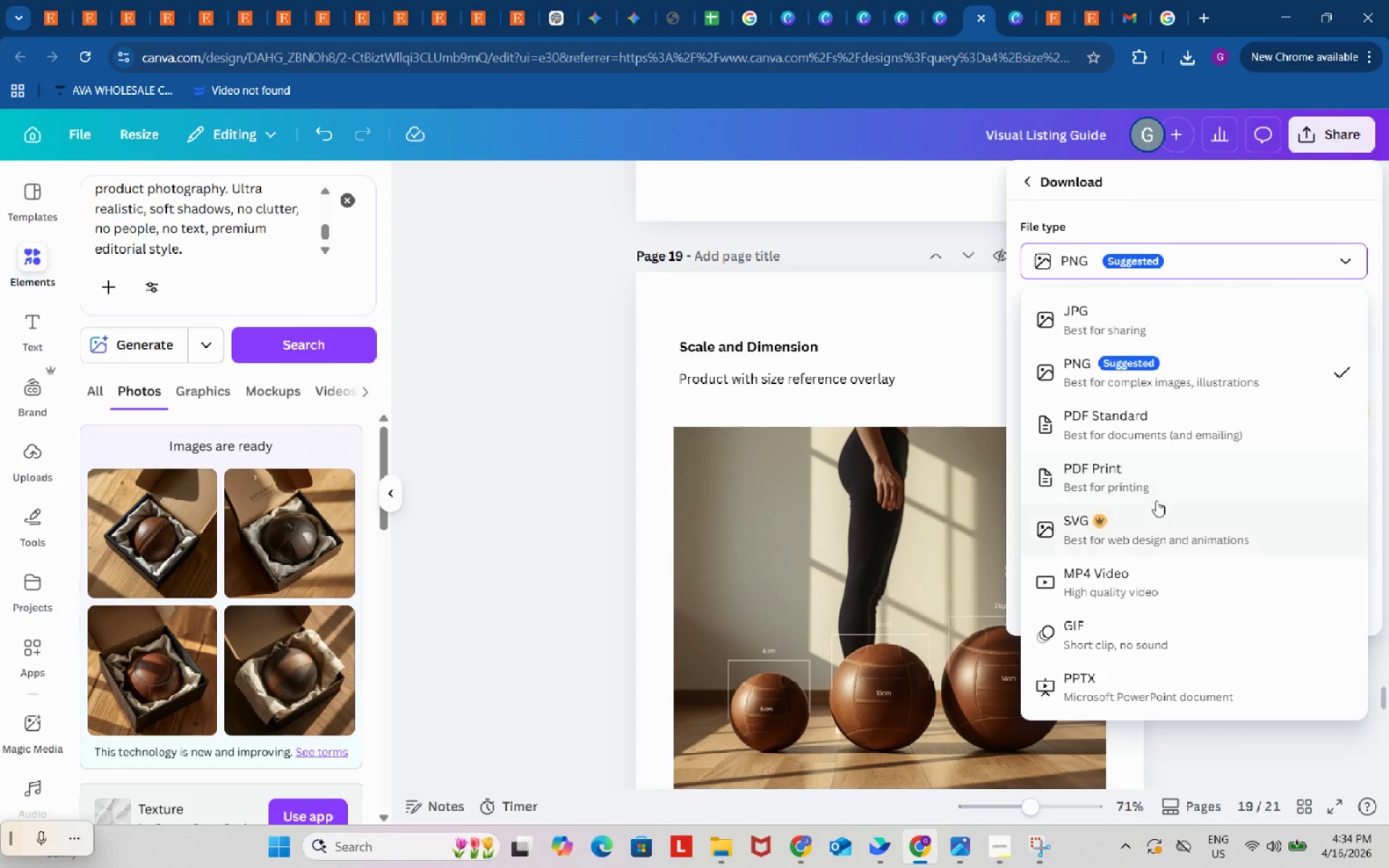 
left_click([1176, 484])
 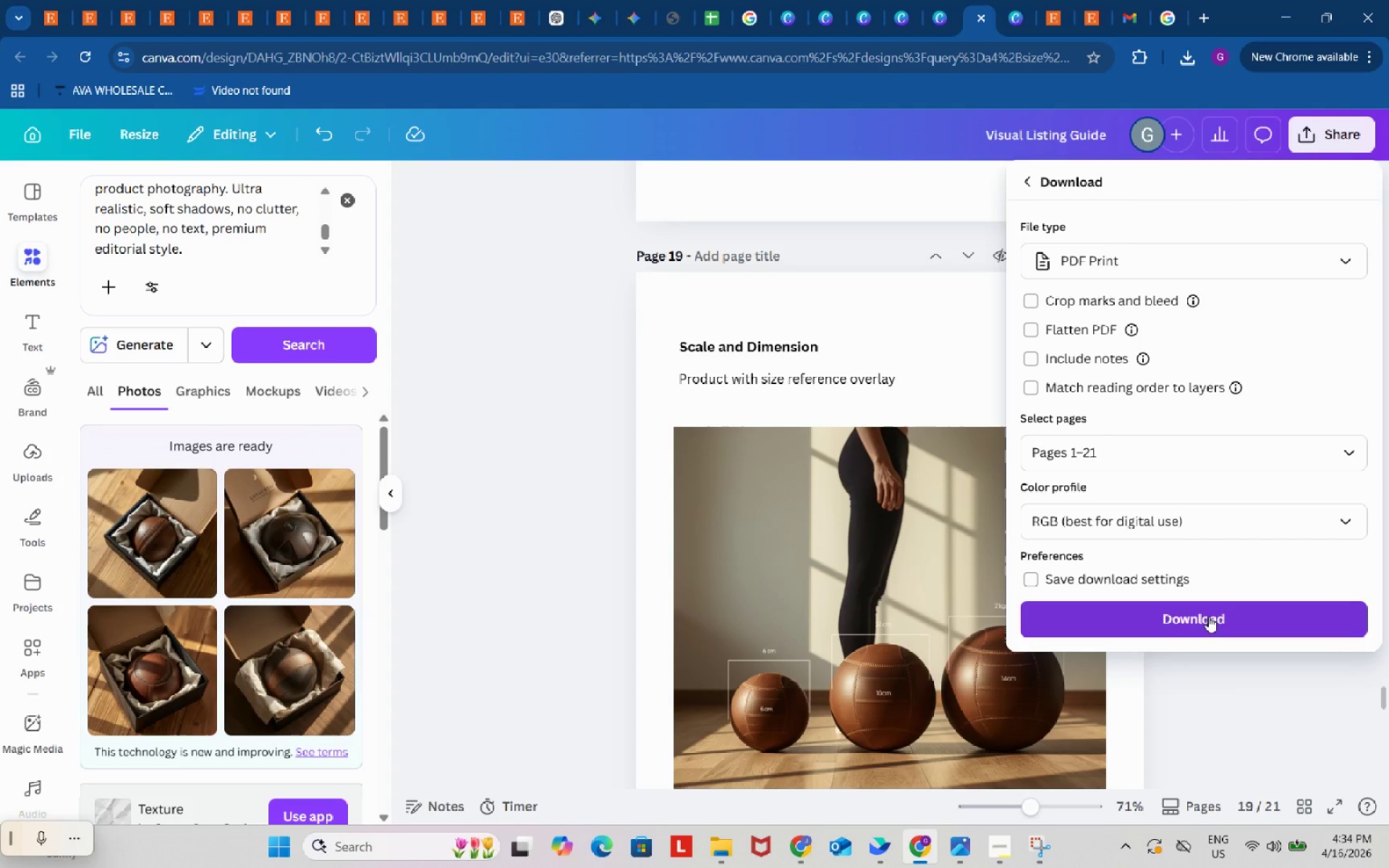 
left_click([1208, 616])
 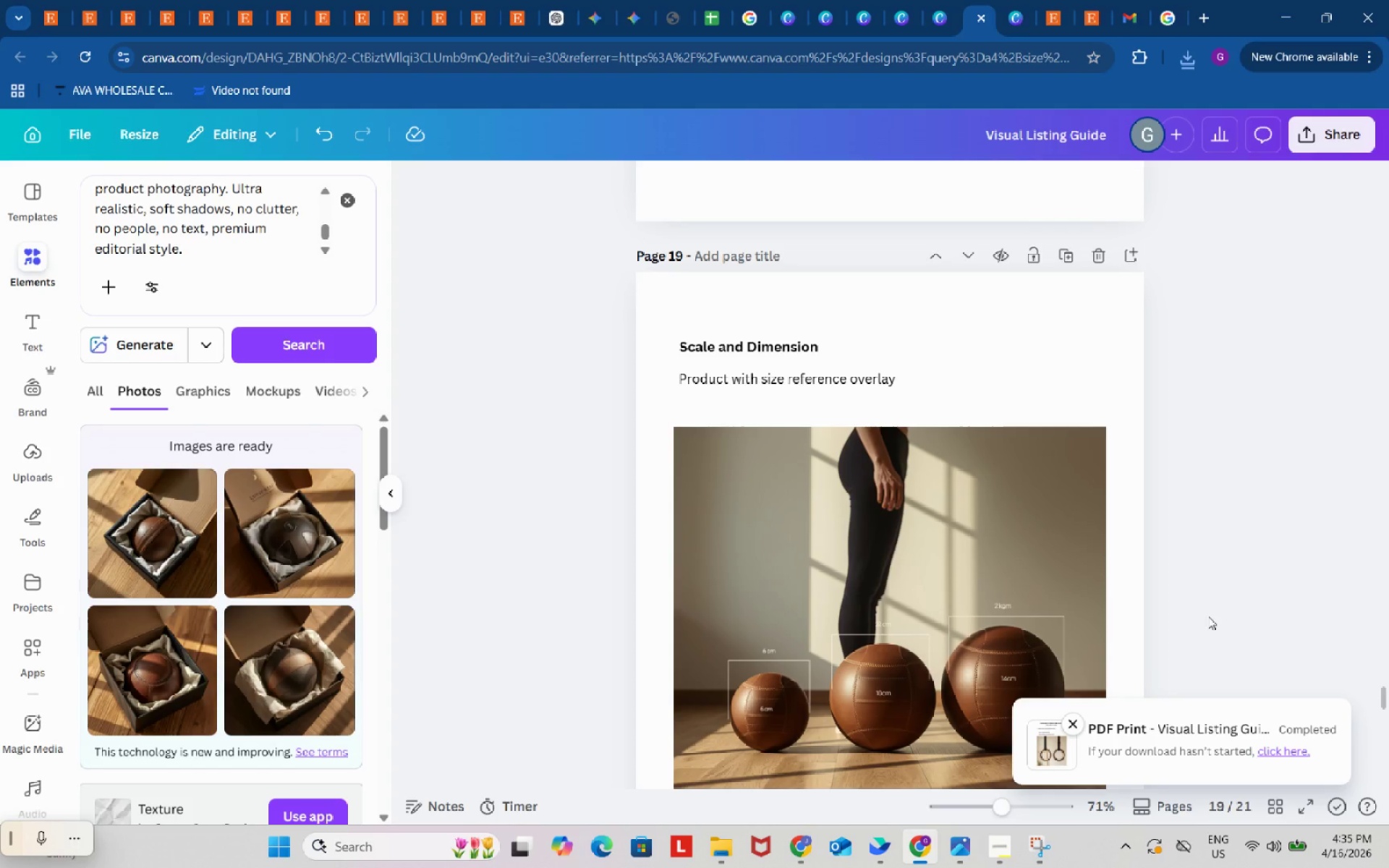 
wait(72.55)
 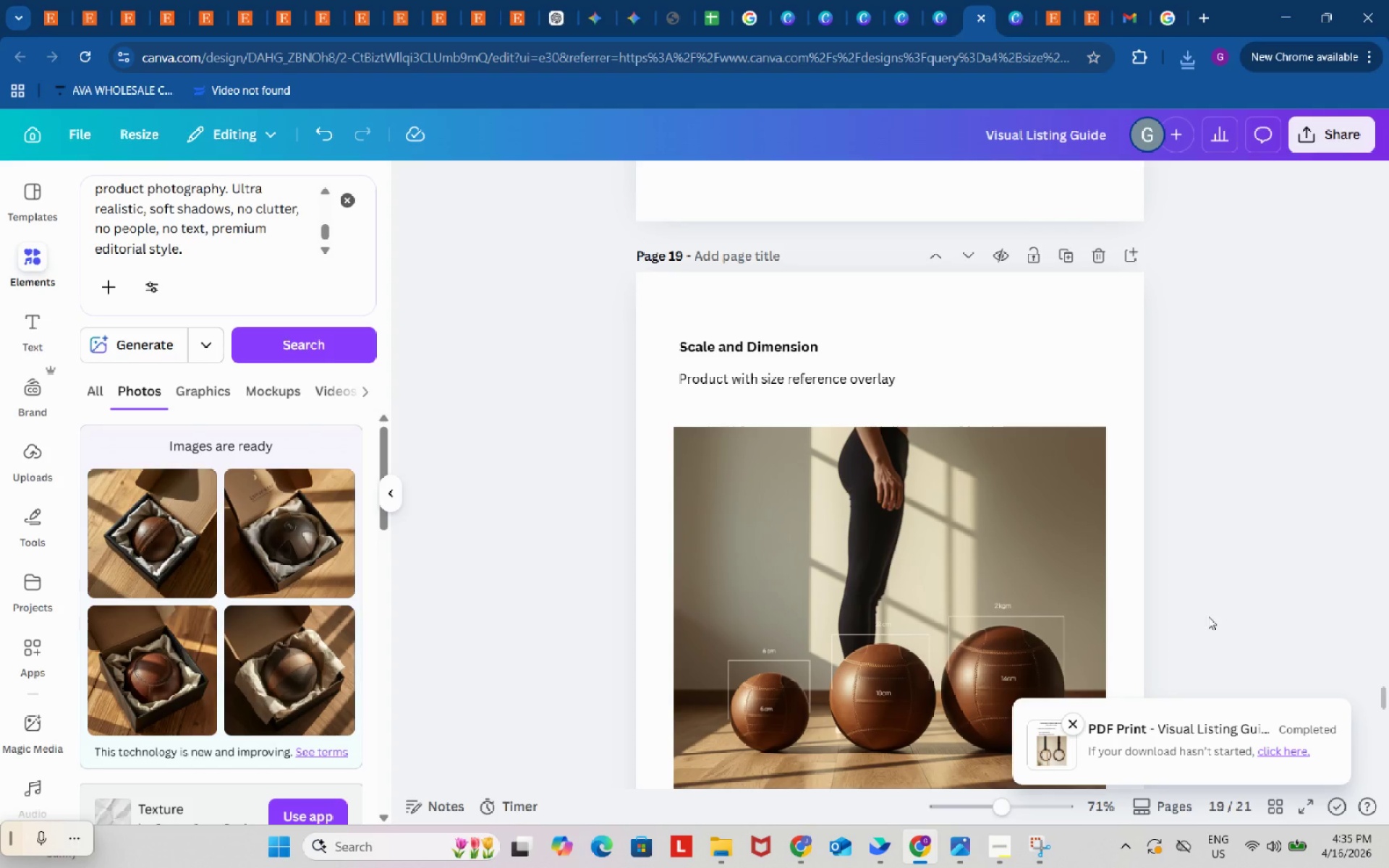 
scroll: coordinate [1199, 509], scroll_direction: up, amount: 1.0
 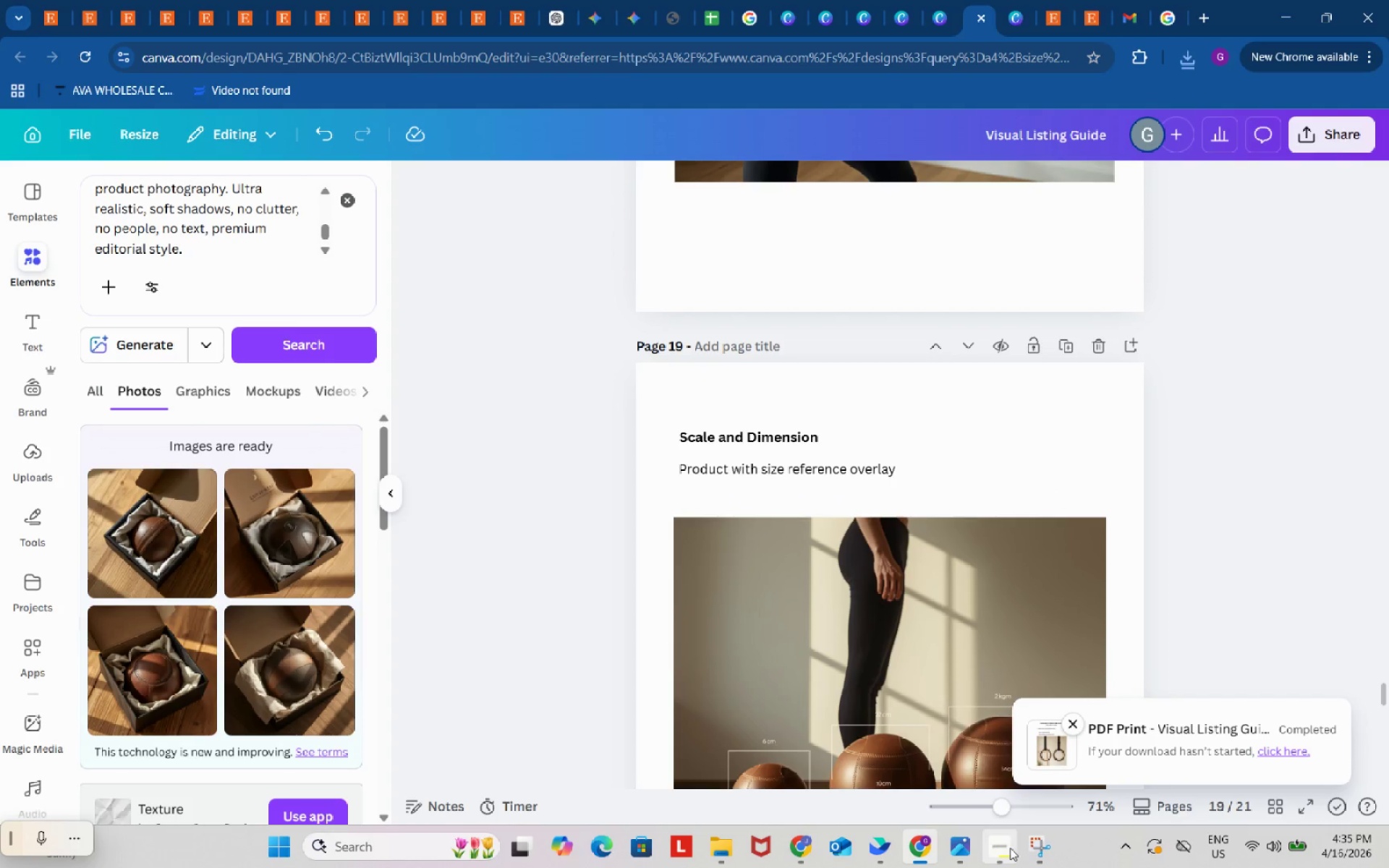 
left_click([1008, 848])